 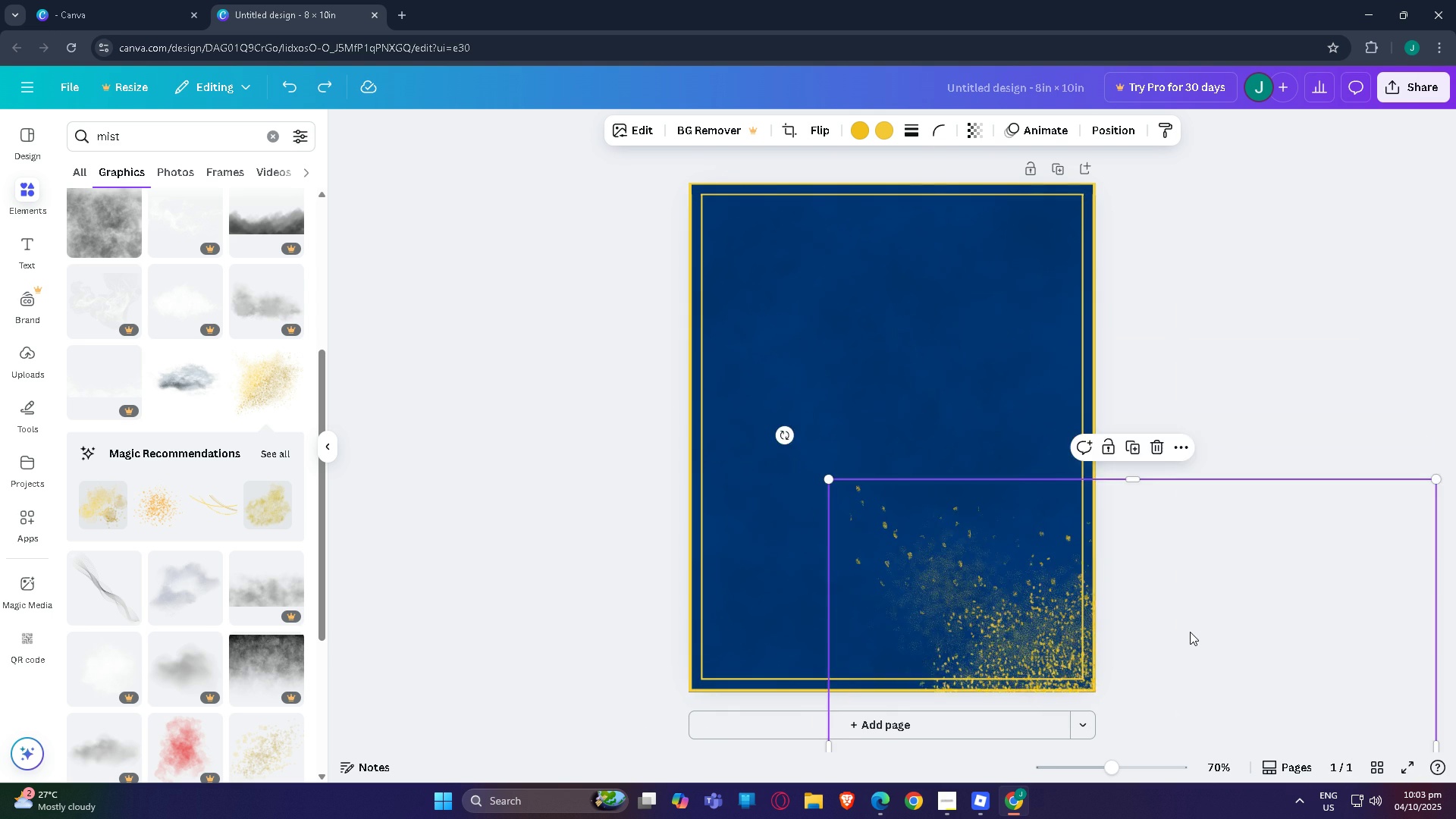 
key(Control+Z)
 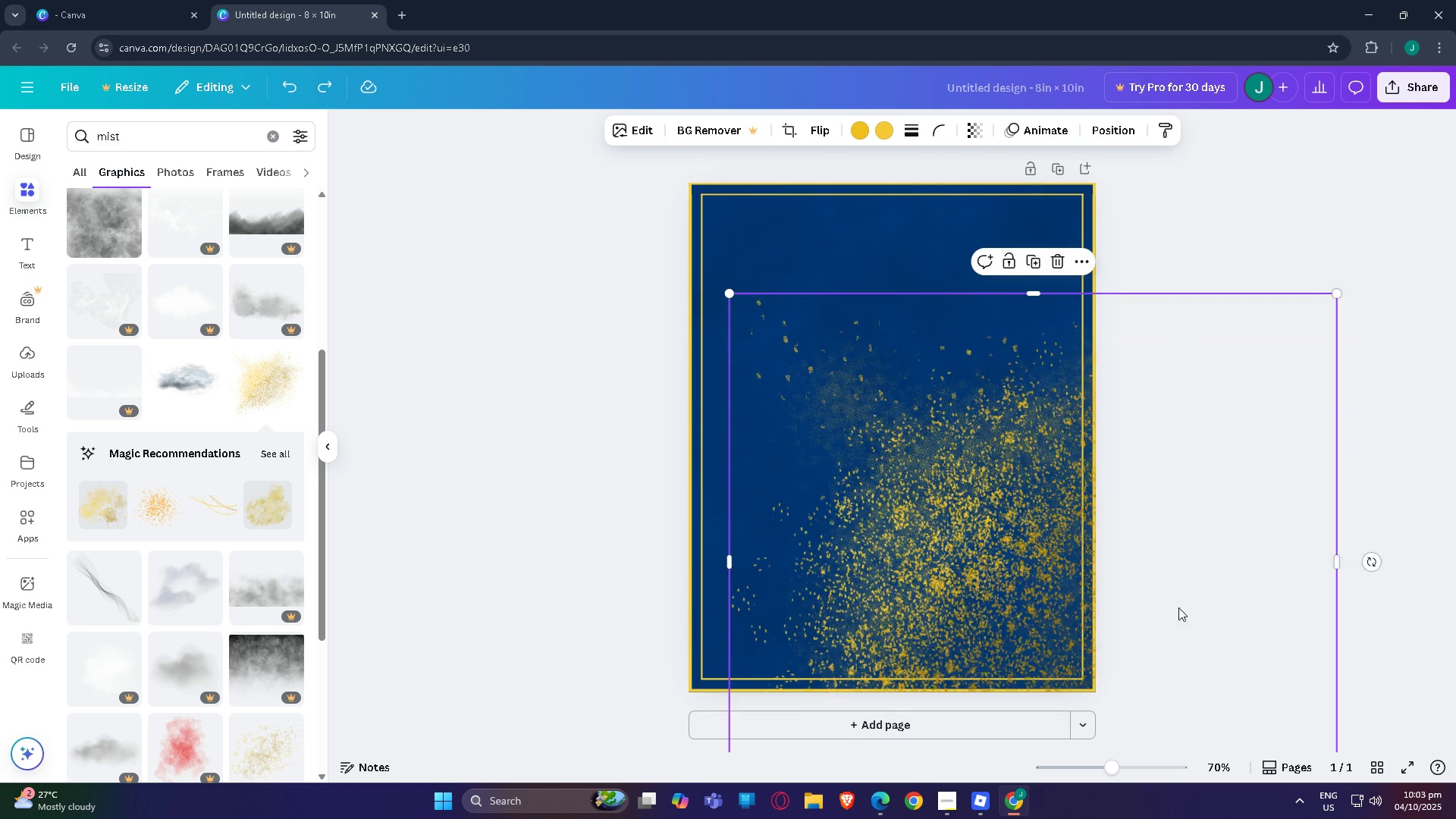 
key(Control+Z)
 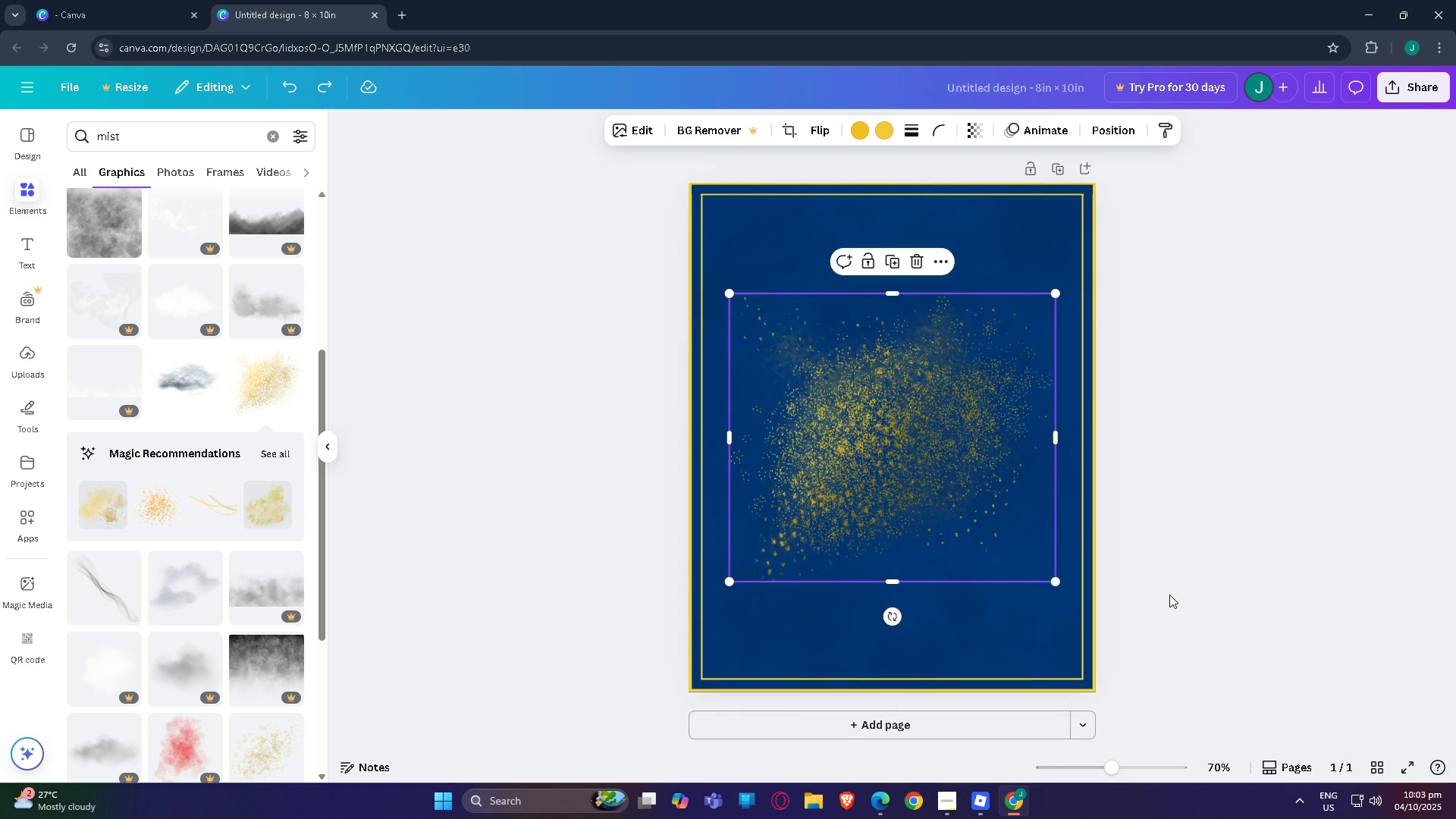 
key(Control+Z)
 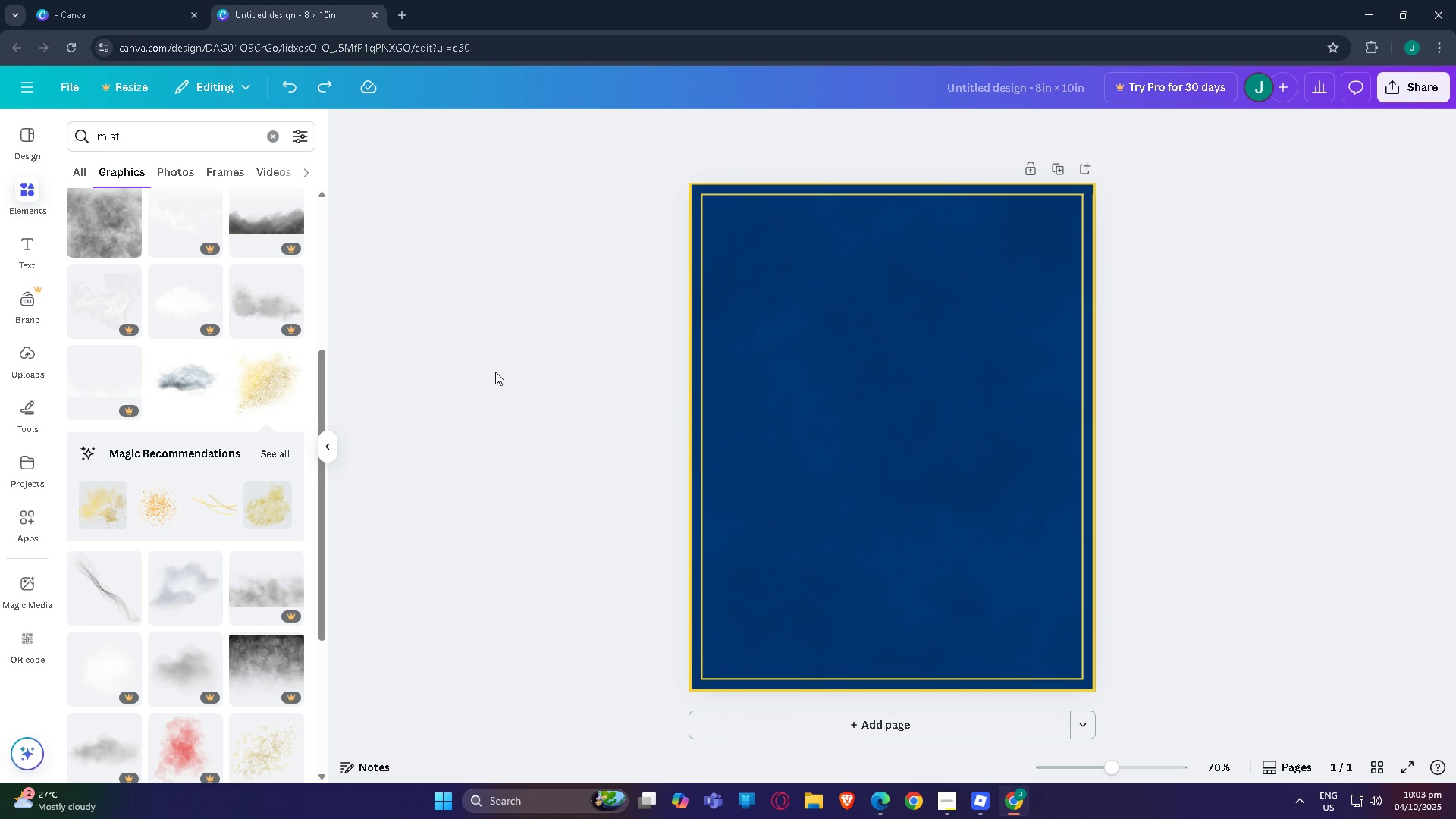 
left_click([479, 364])
 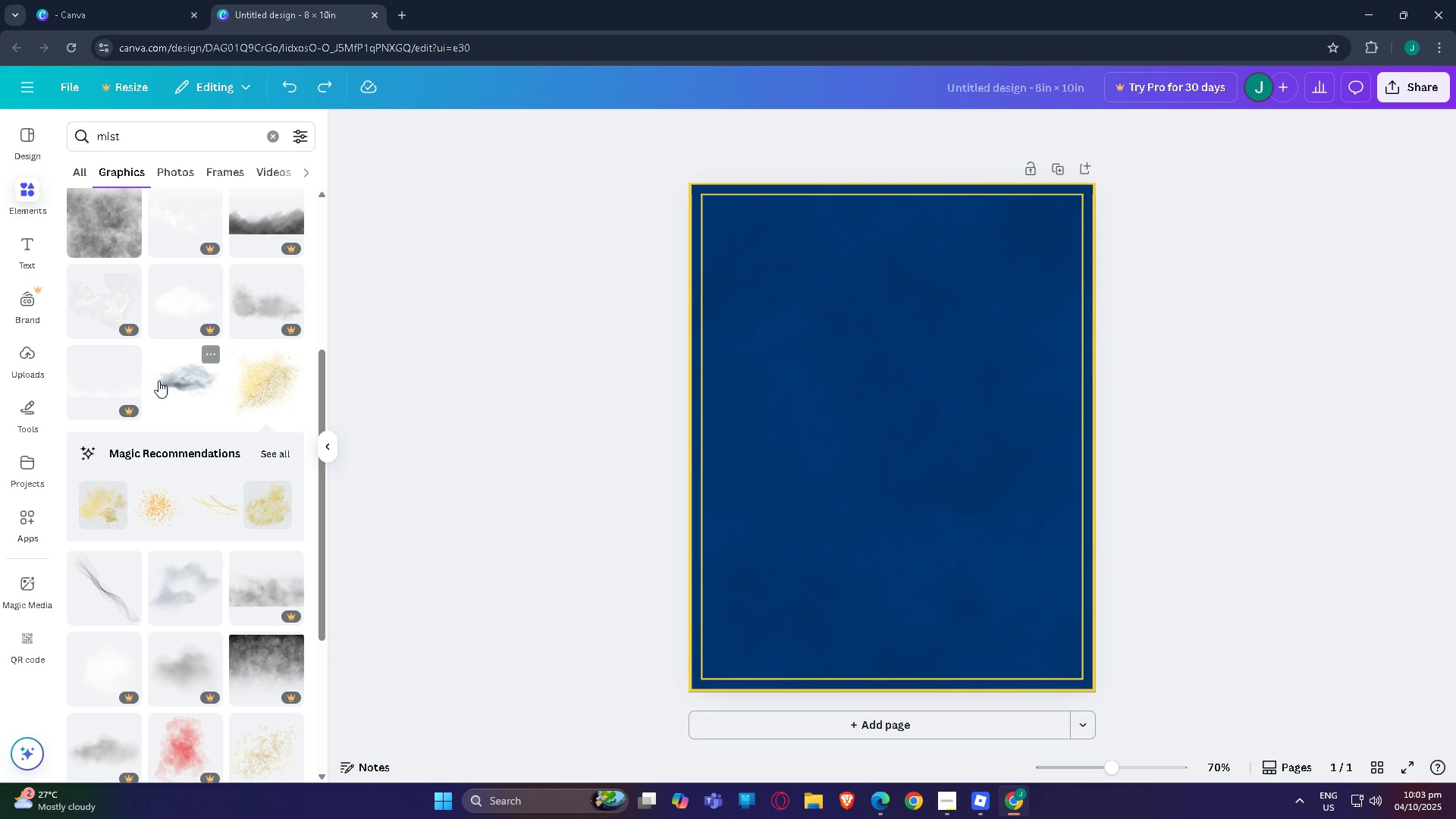 
scroll: coordinate [168, 431], scroll_direction: down, amount: 5.0
 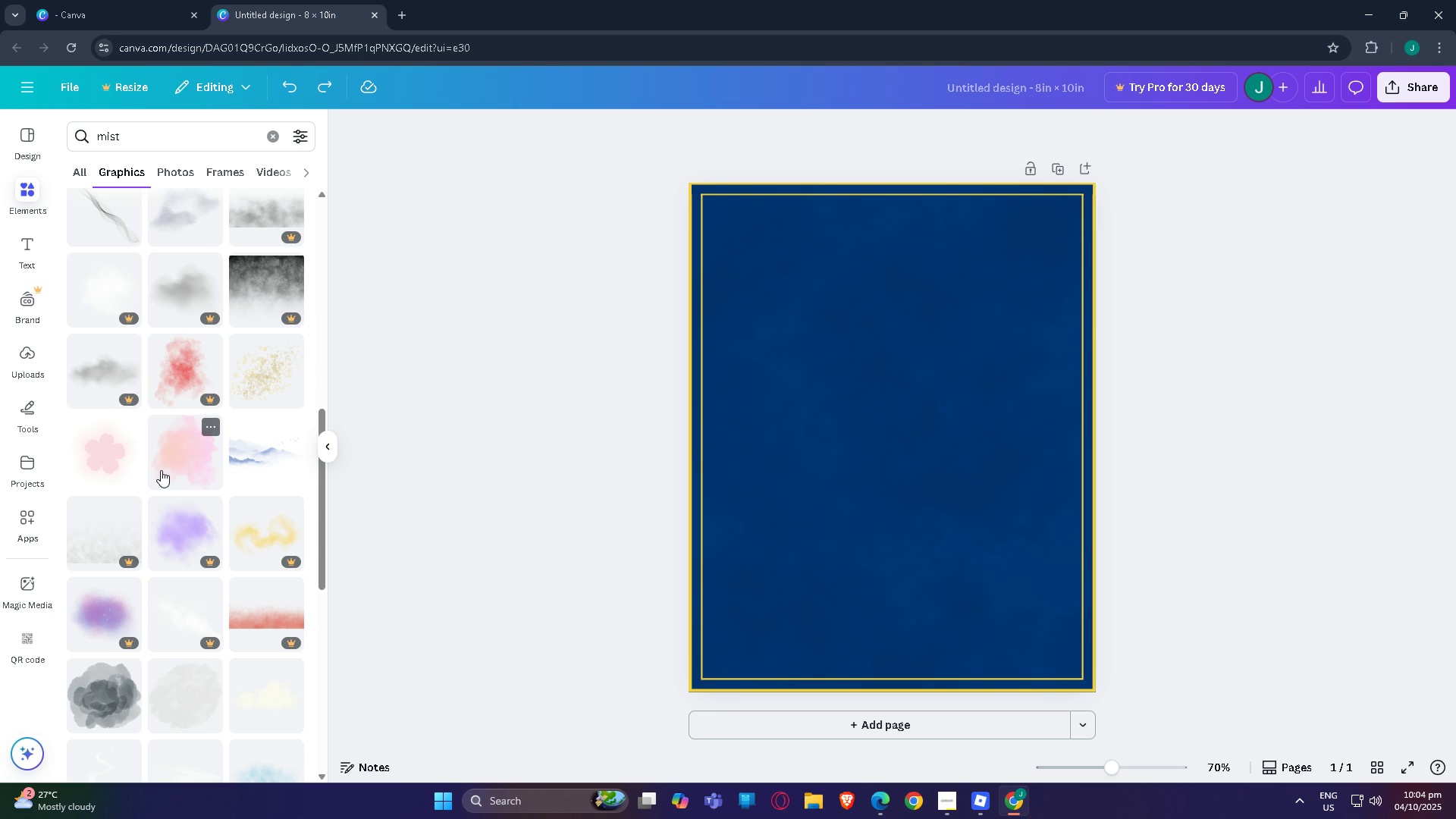 
wait(13.37)
 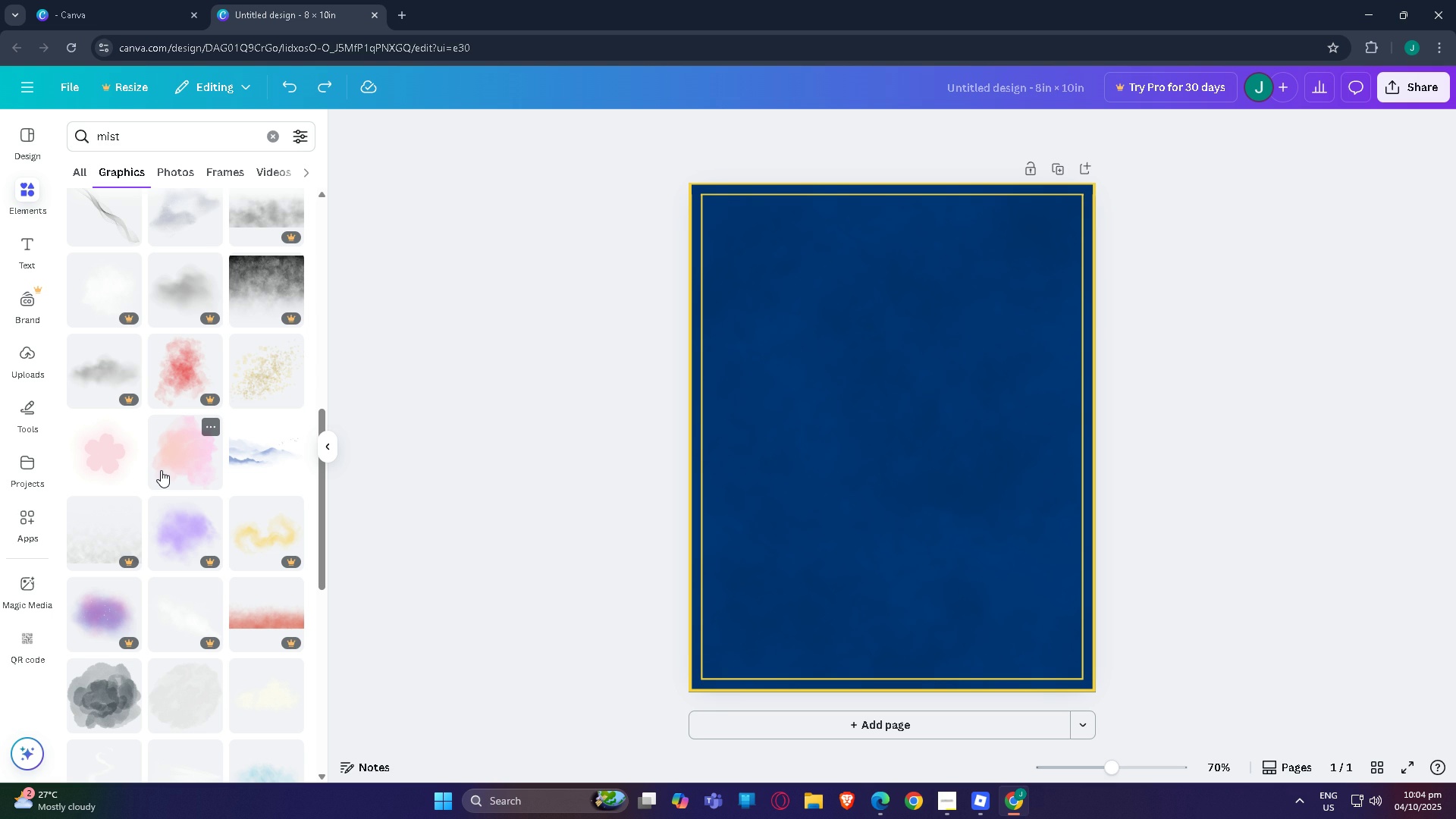 
scroll: coordinate [196, 462], scroll_direction: down, amount: 6.0
 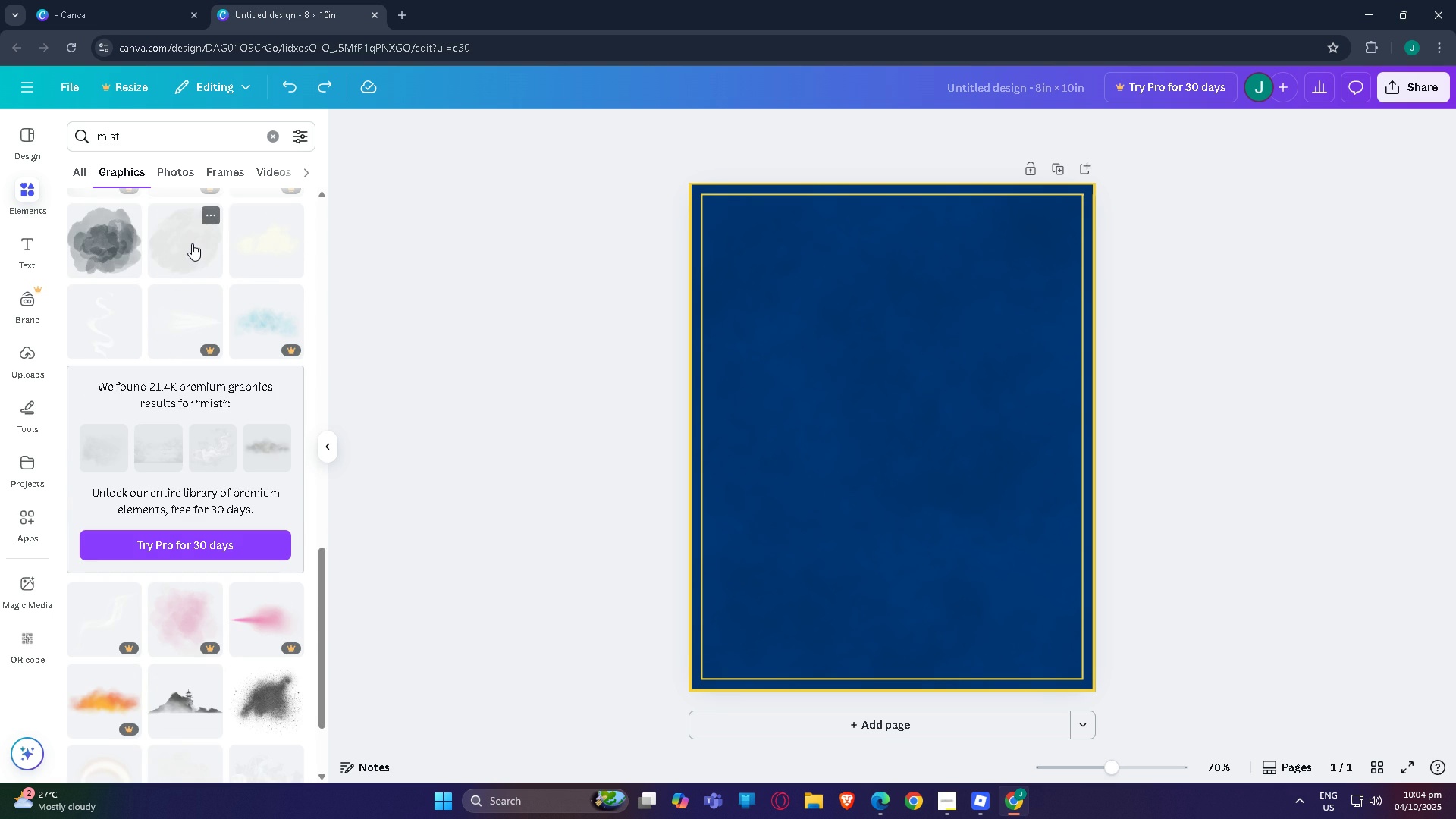 
left_click([192, 243])